 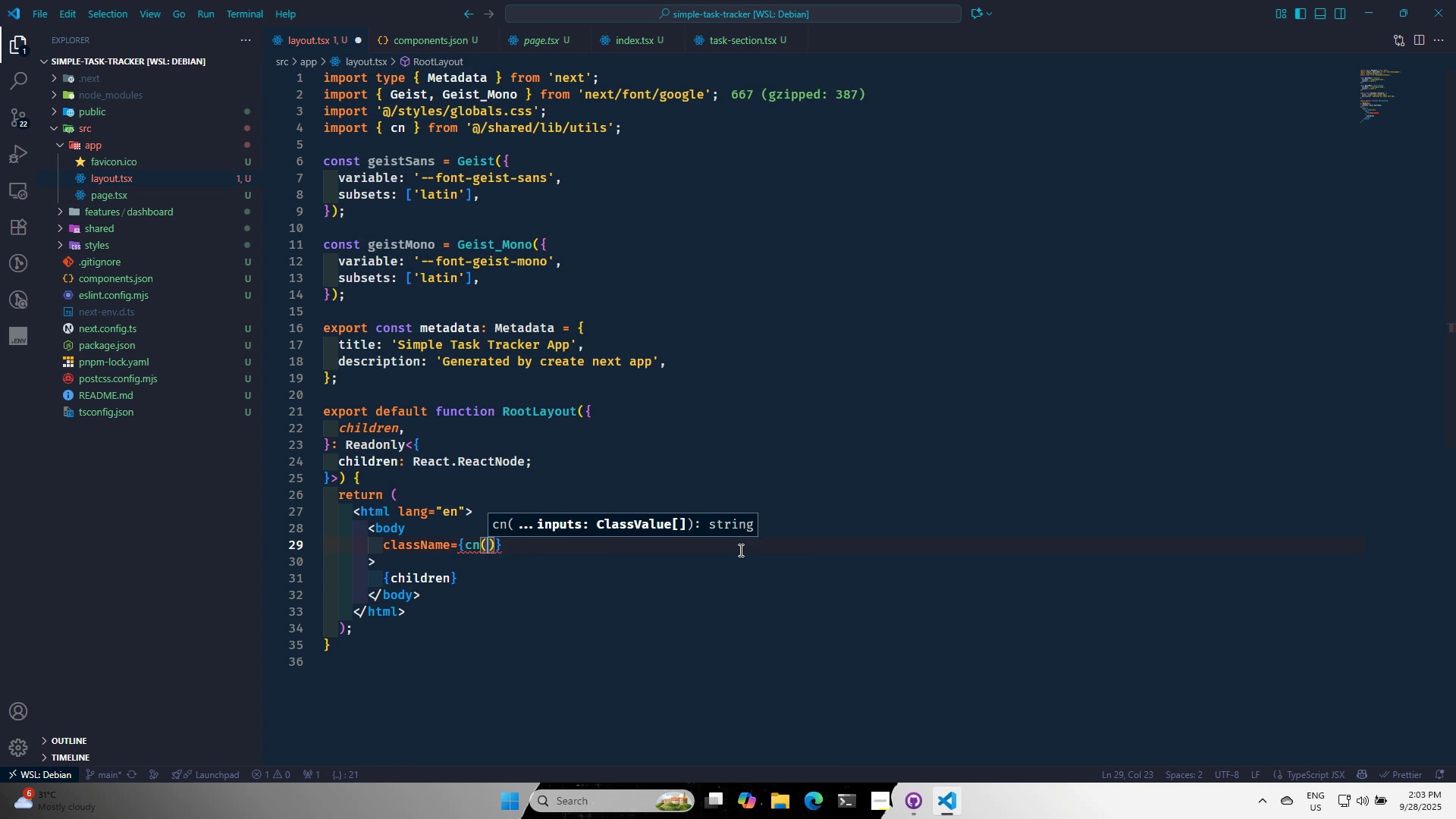 
key(Quote)
 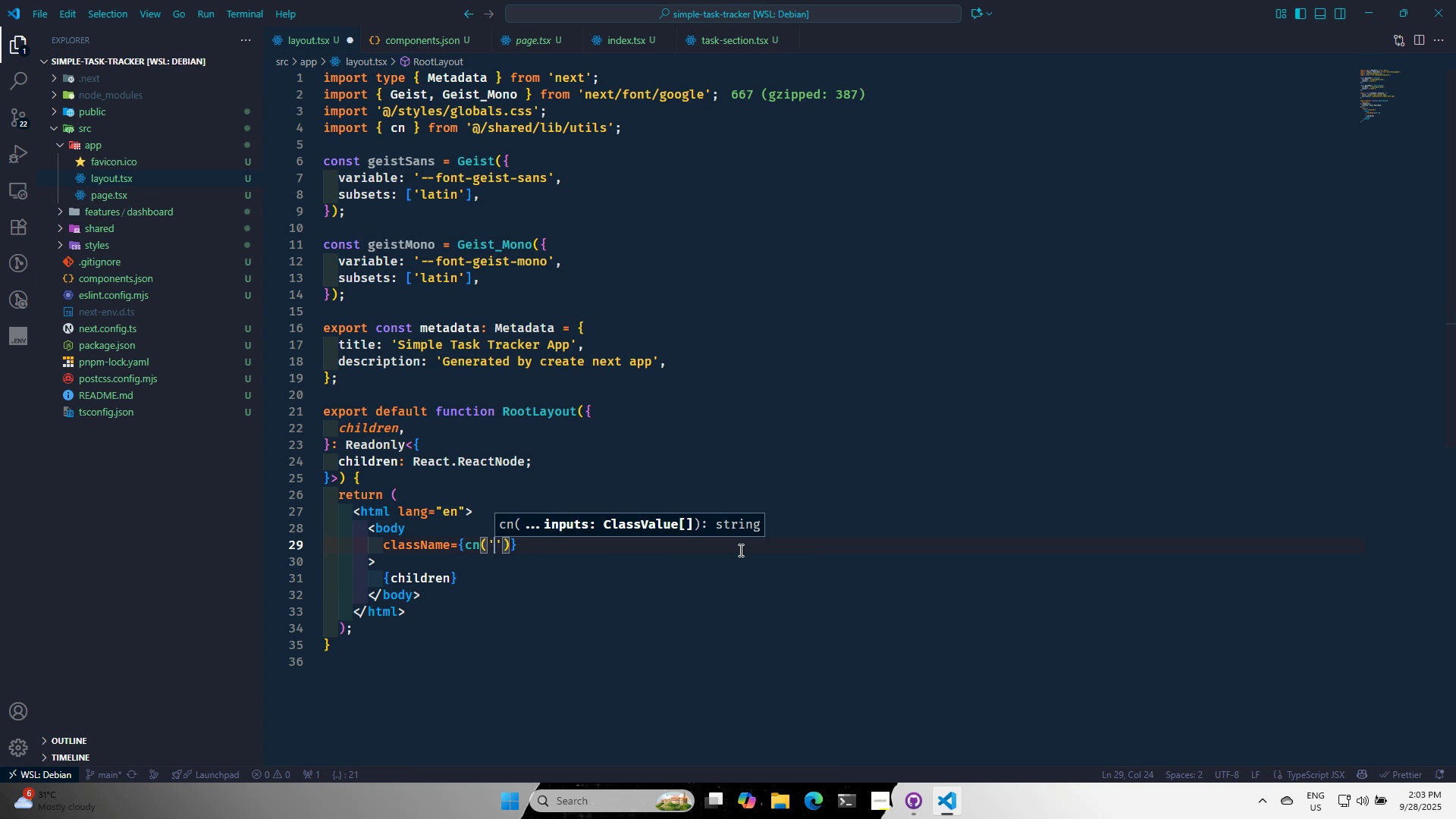 
key(Control+ControlLeft)
 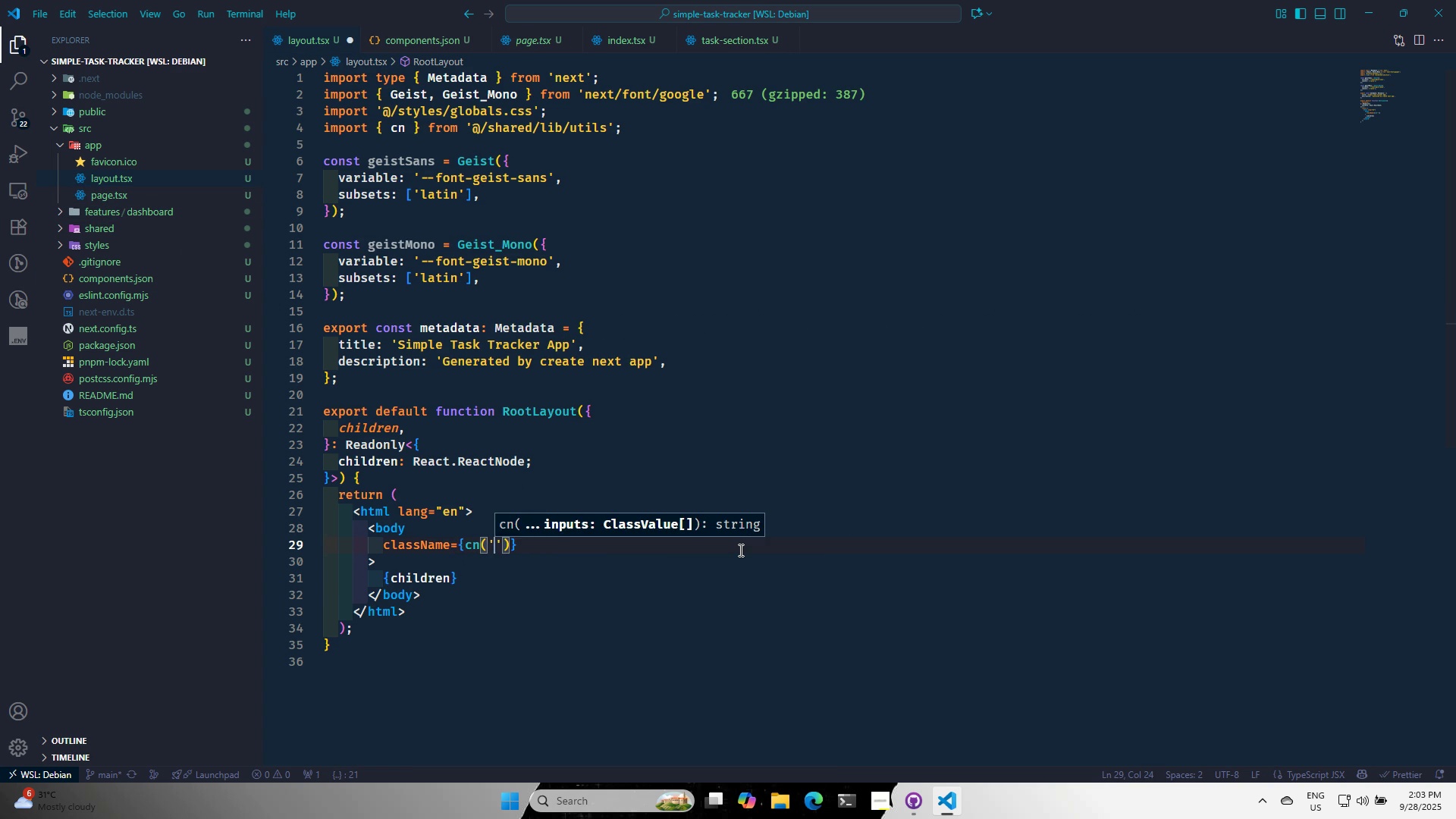 
key(Control+V)
 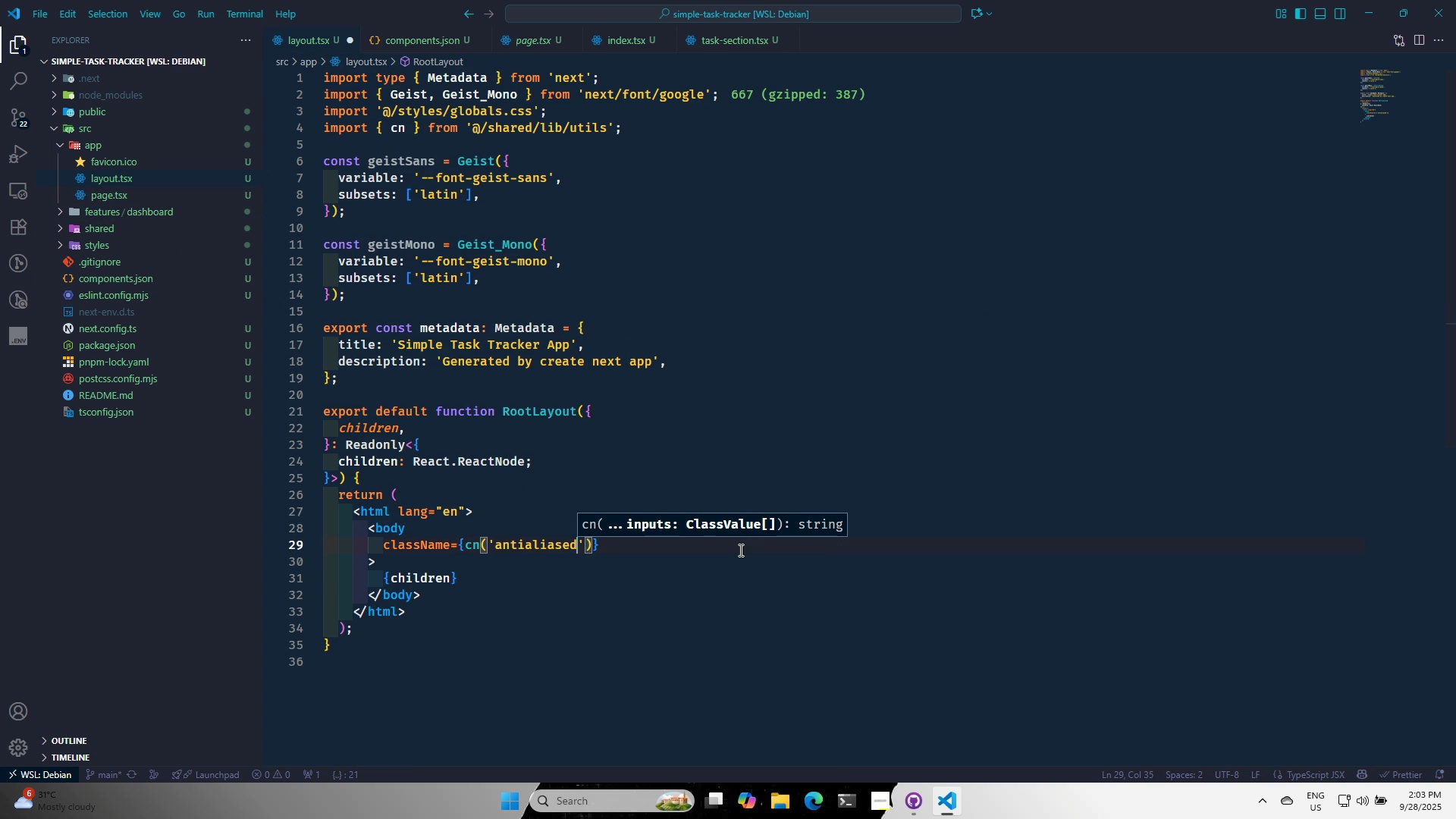 
key(ArrowRight)
 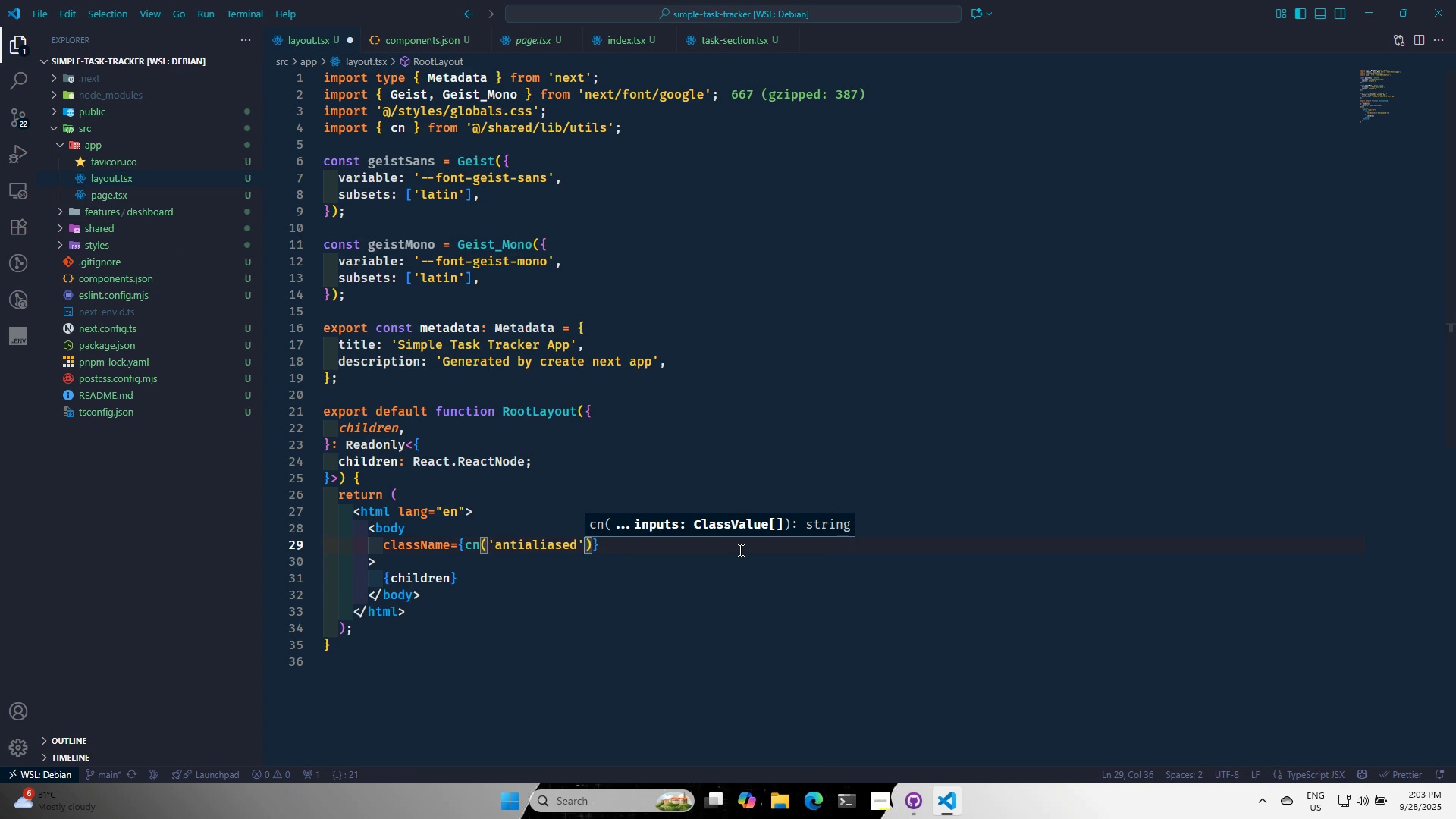 
type(, ge)
 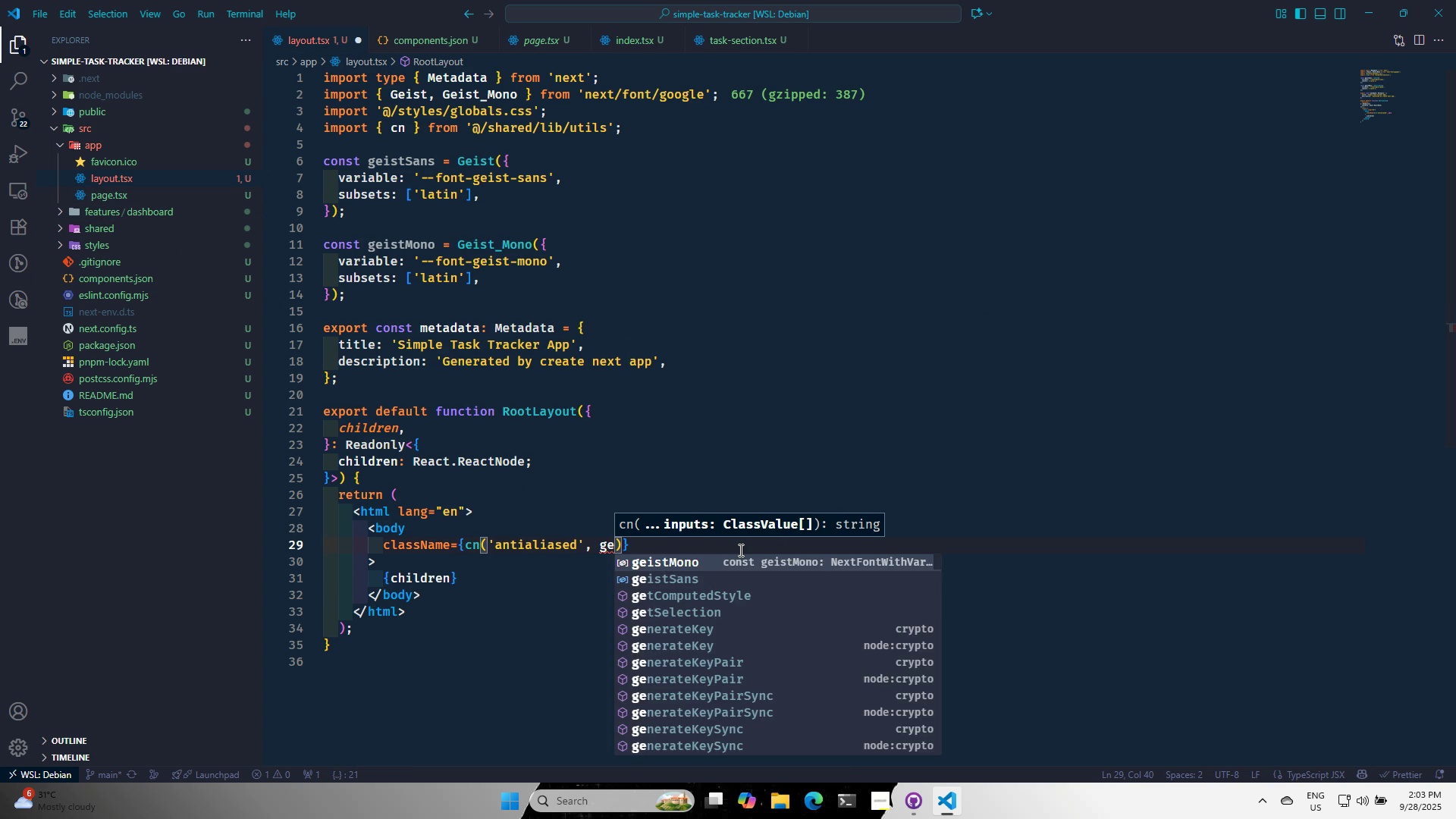 
key(Enter)
 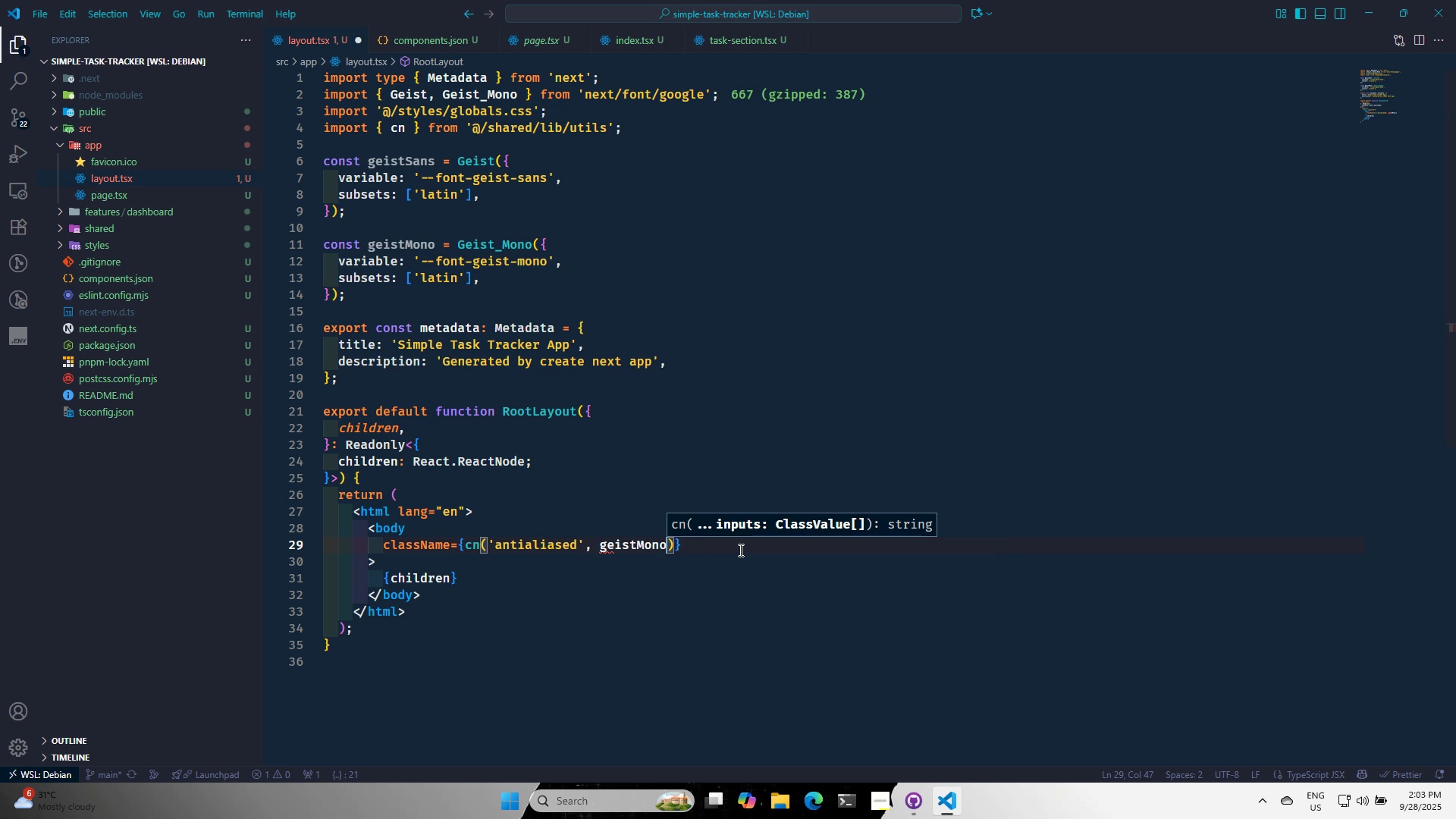 
key(Period)
 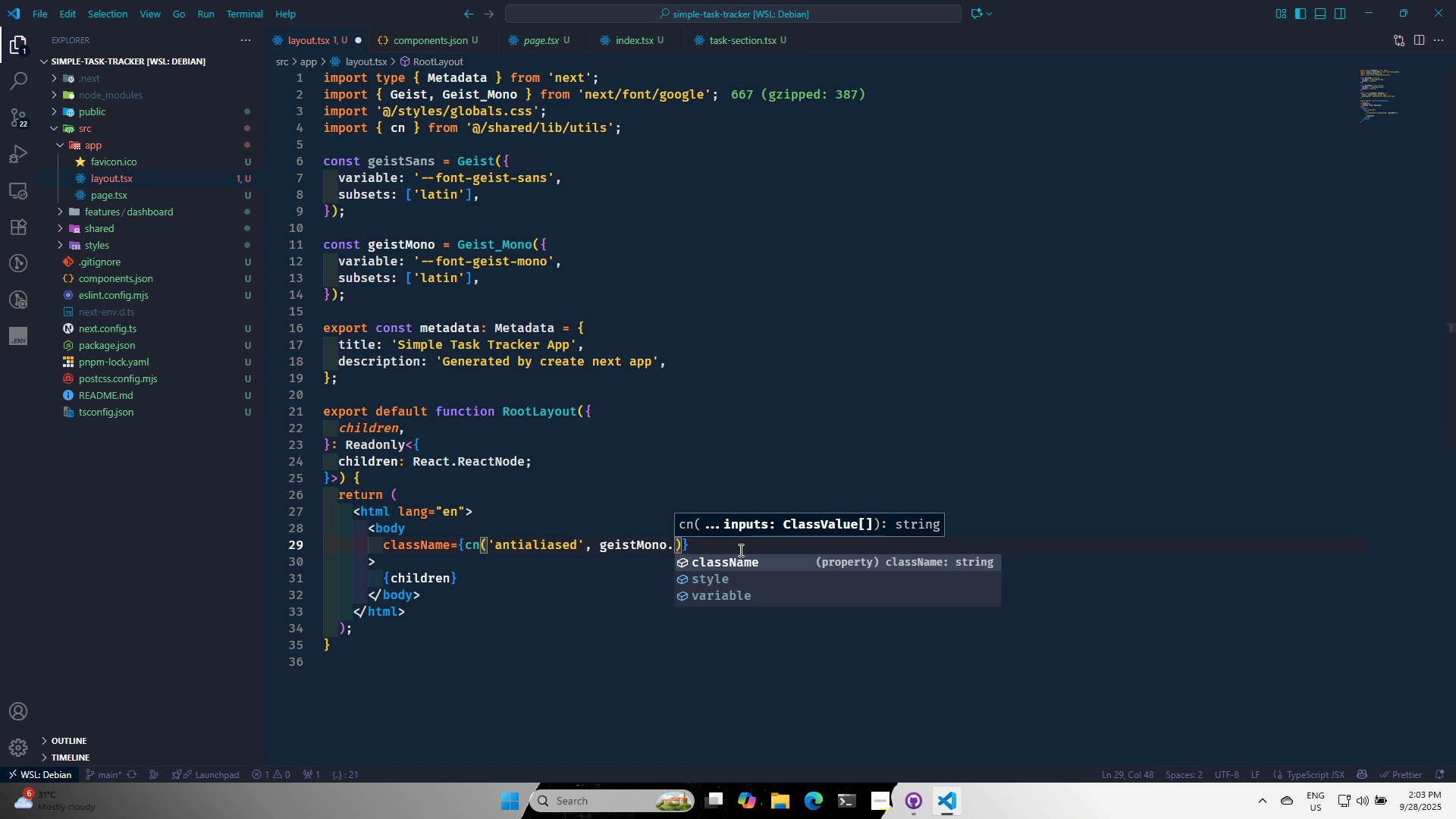 
key(ArrowDown)
 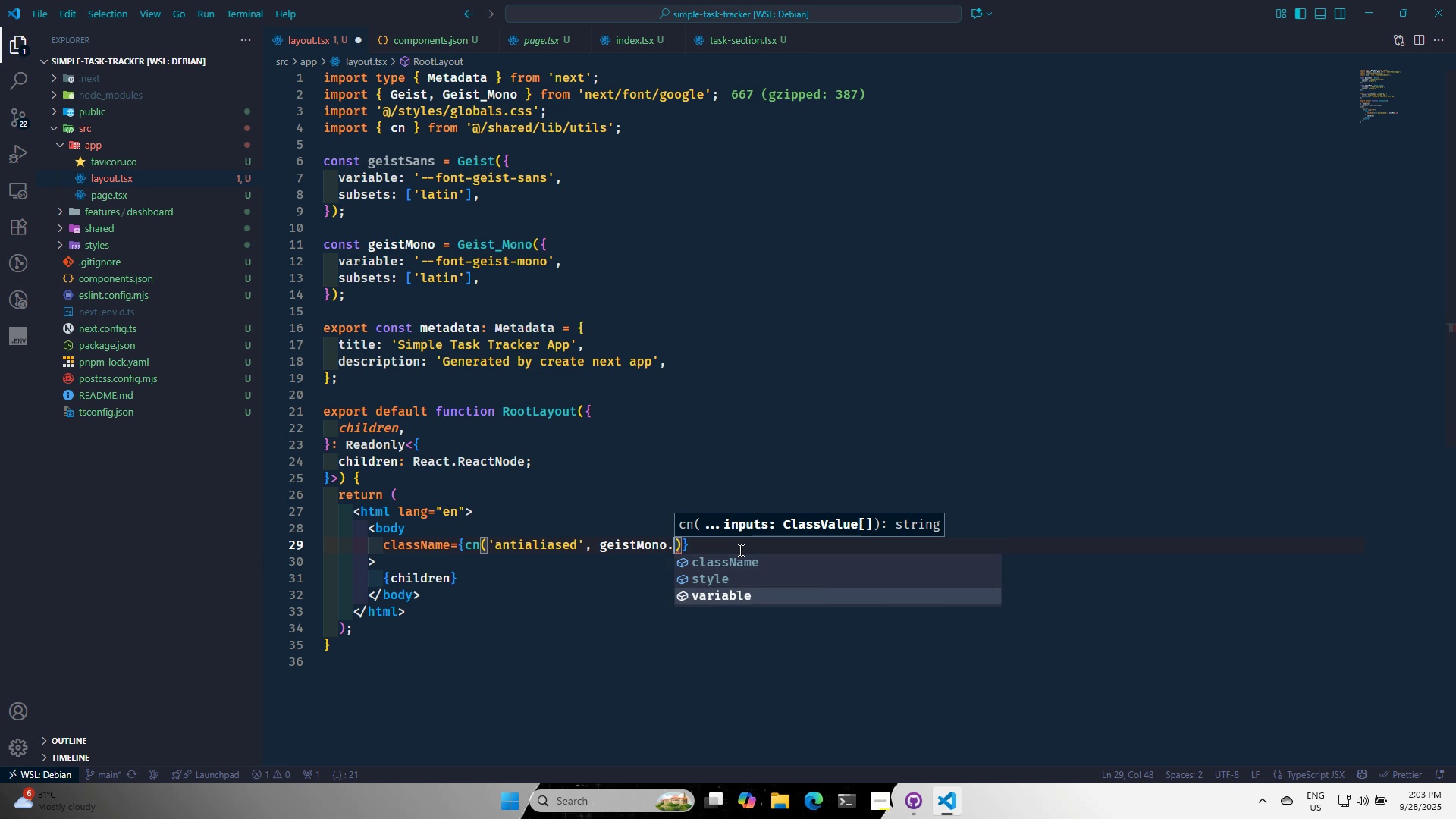 
key(ArrowDown)
 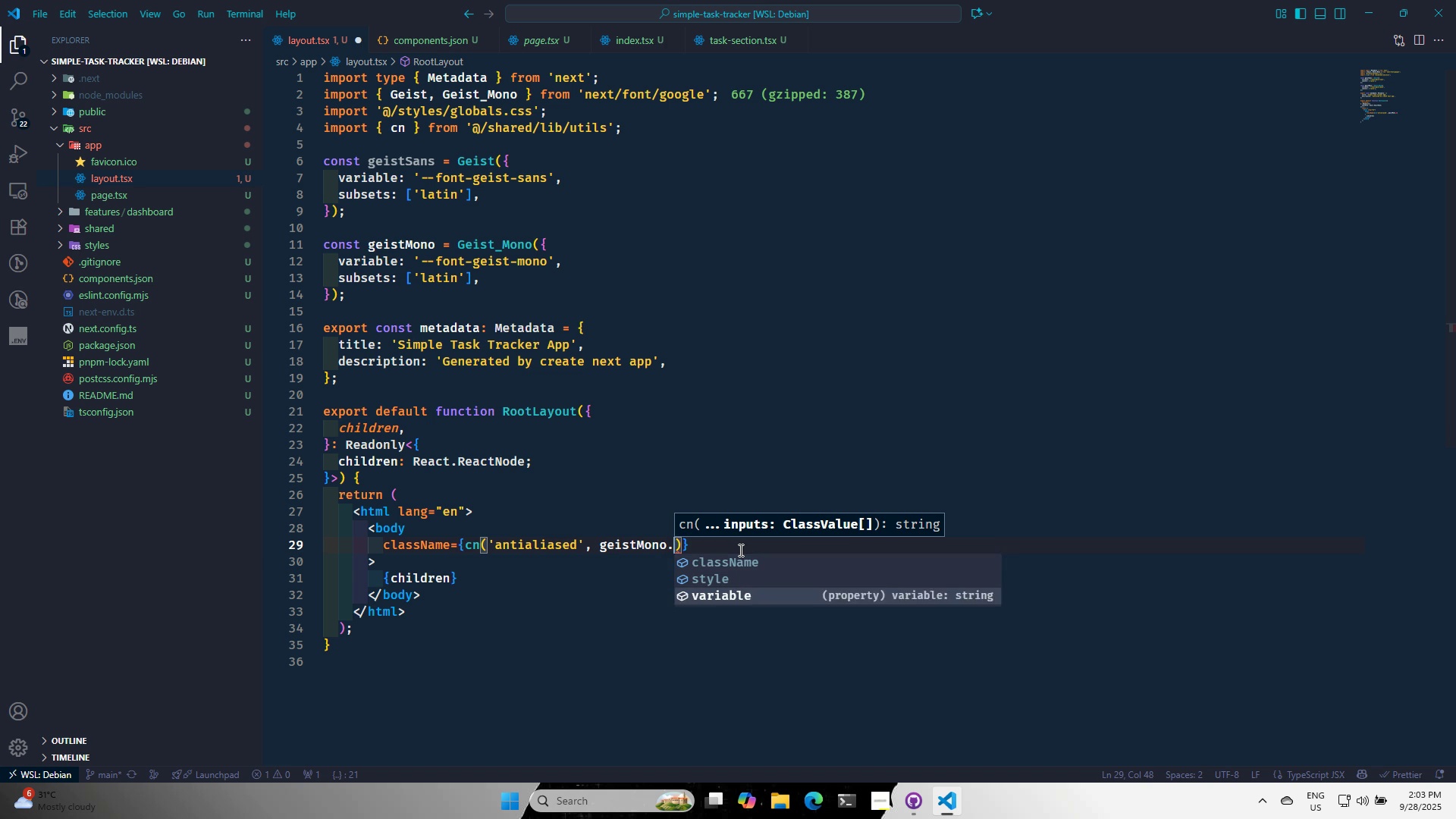 
key(Enter)
 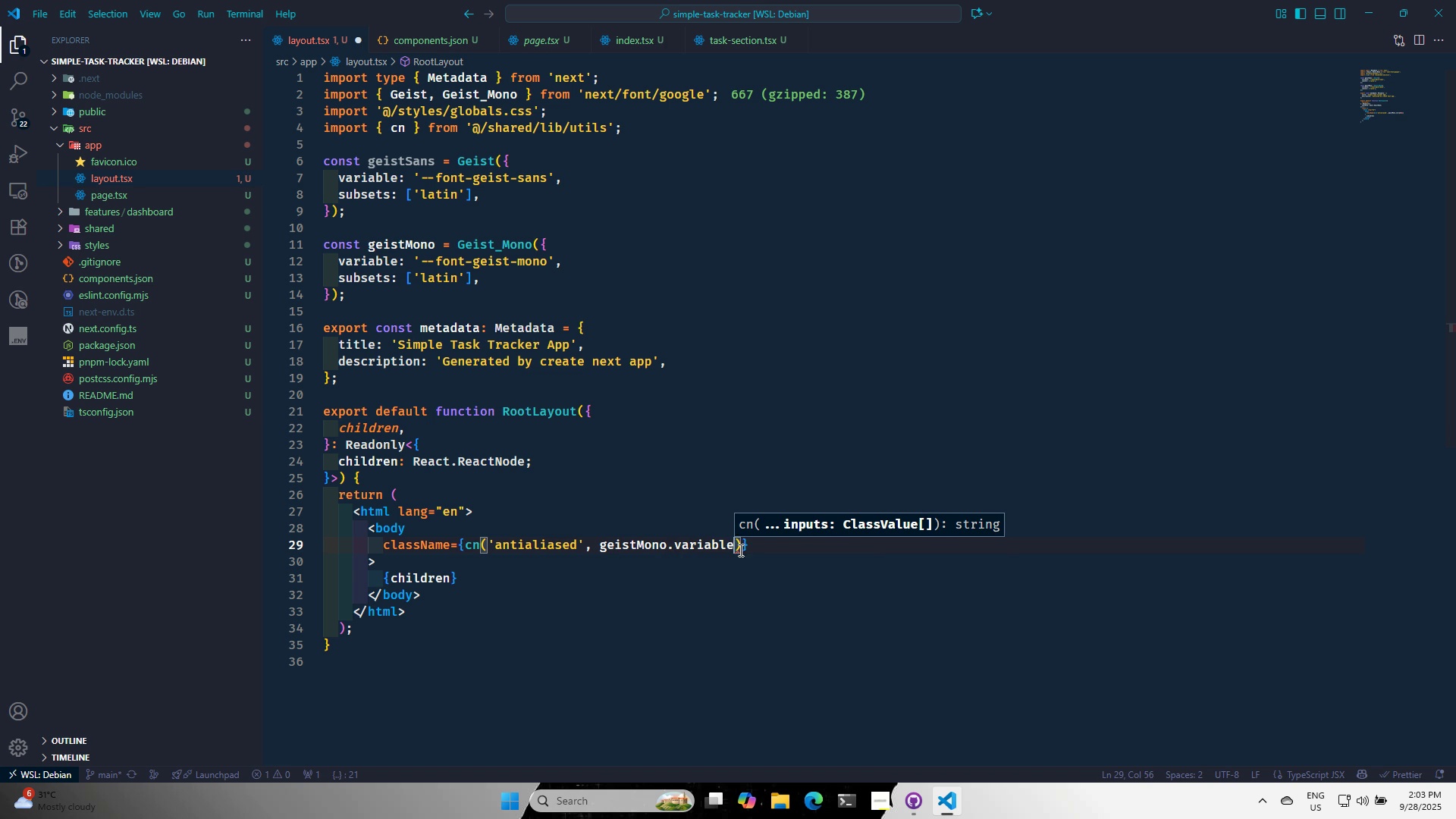 
type(, ge)
 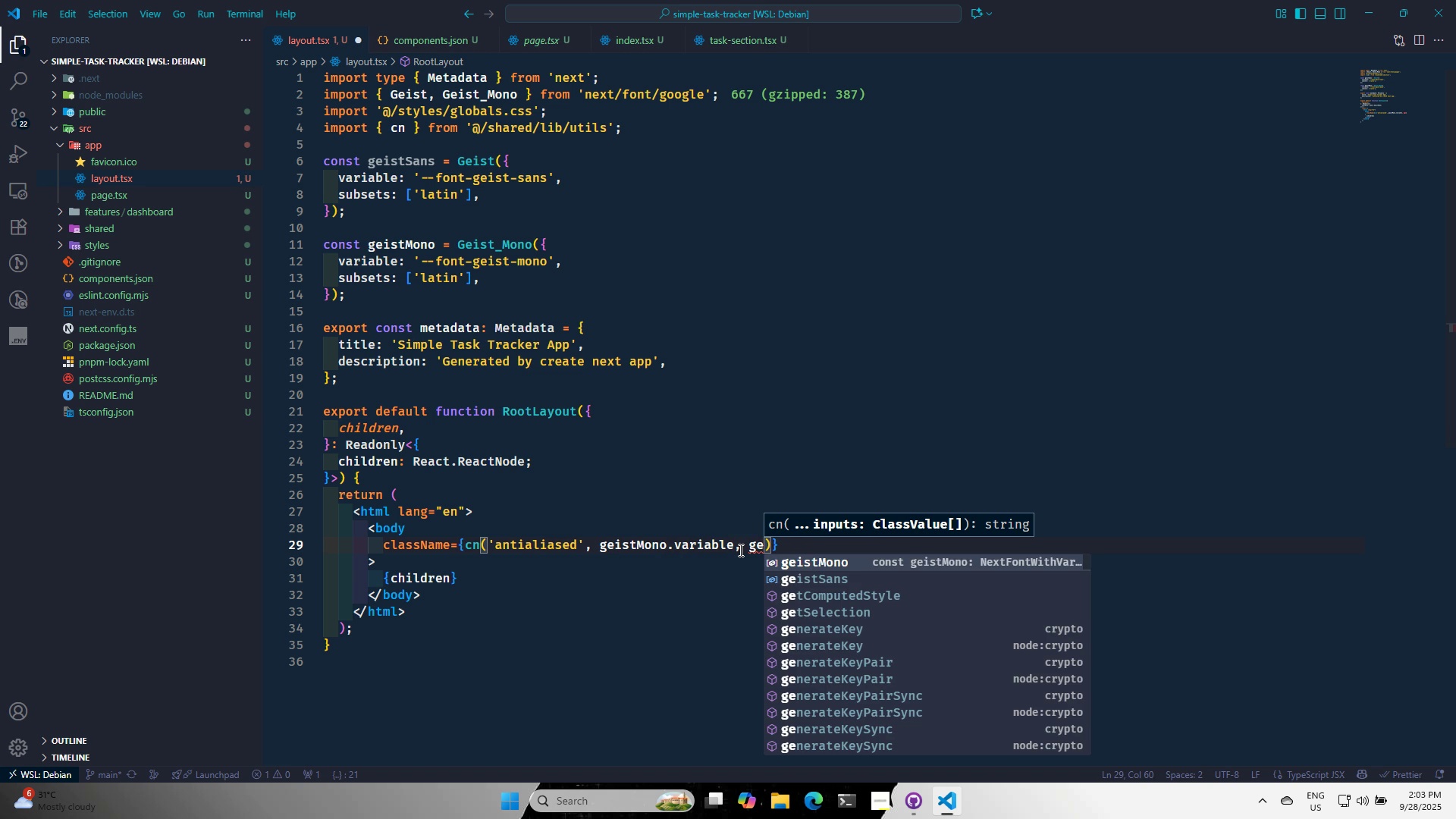 
key(ArrowDown)
 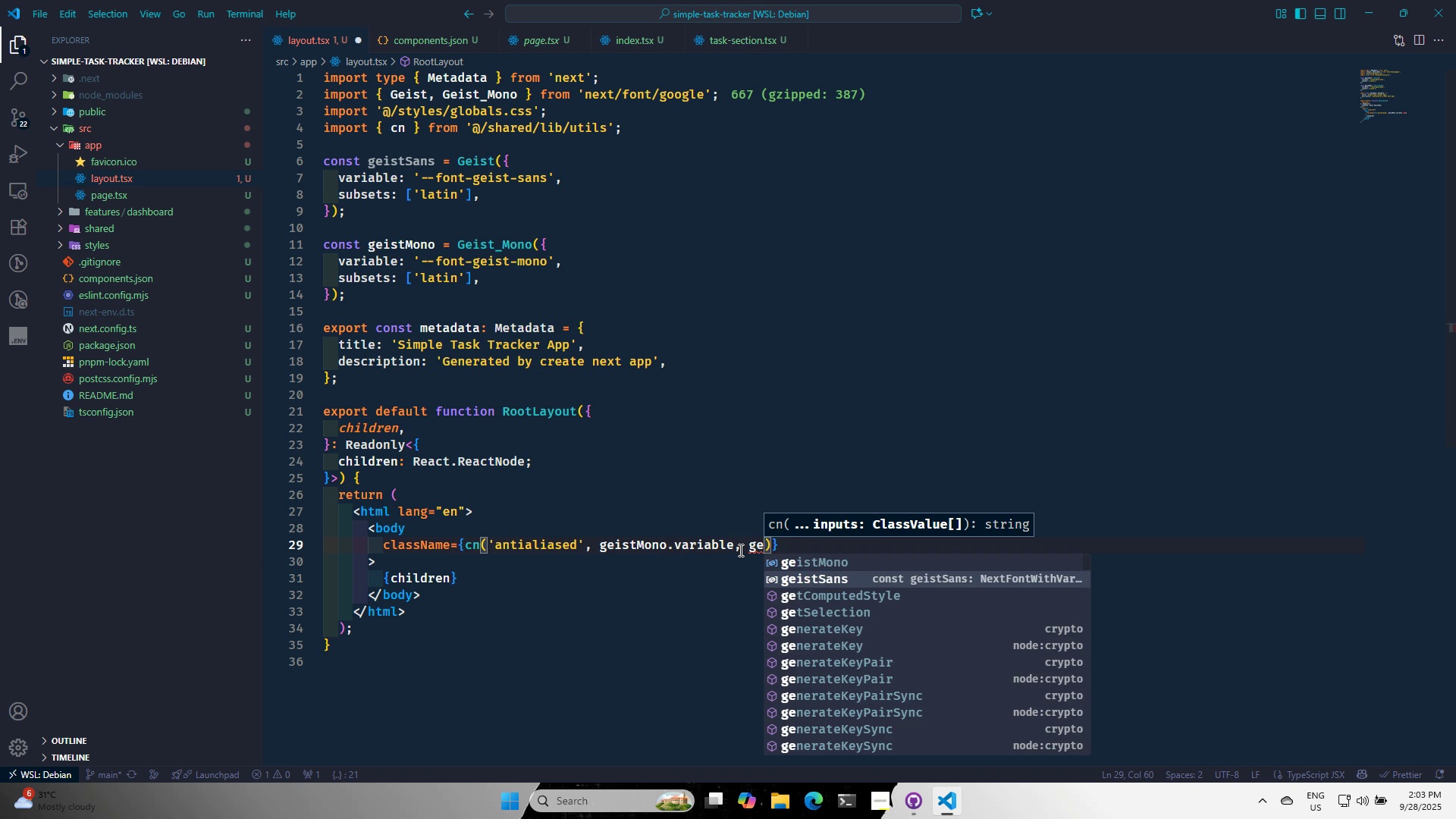 
key(Enter)
 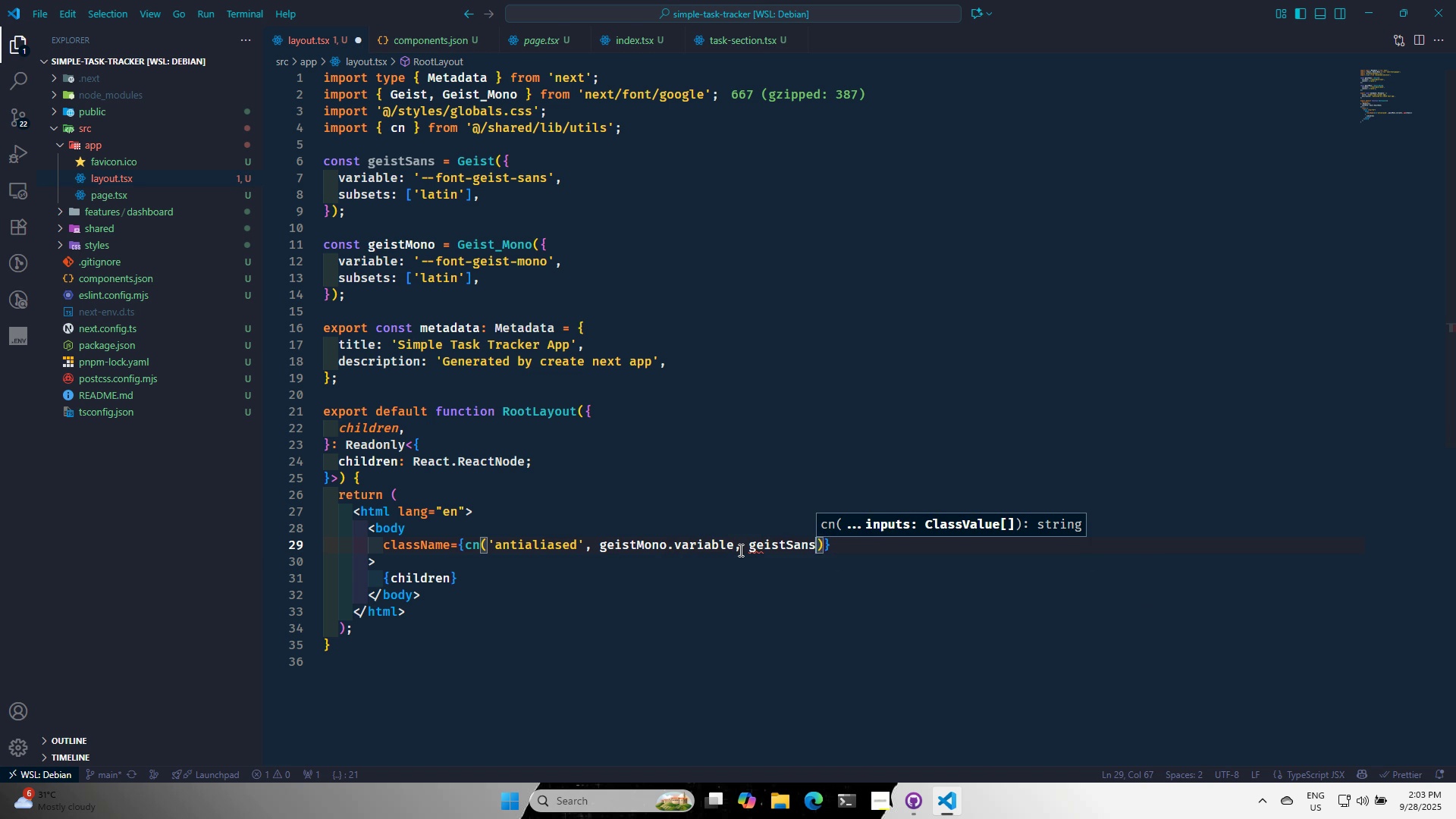 
key(Period)
 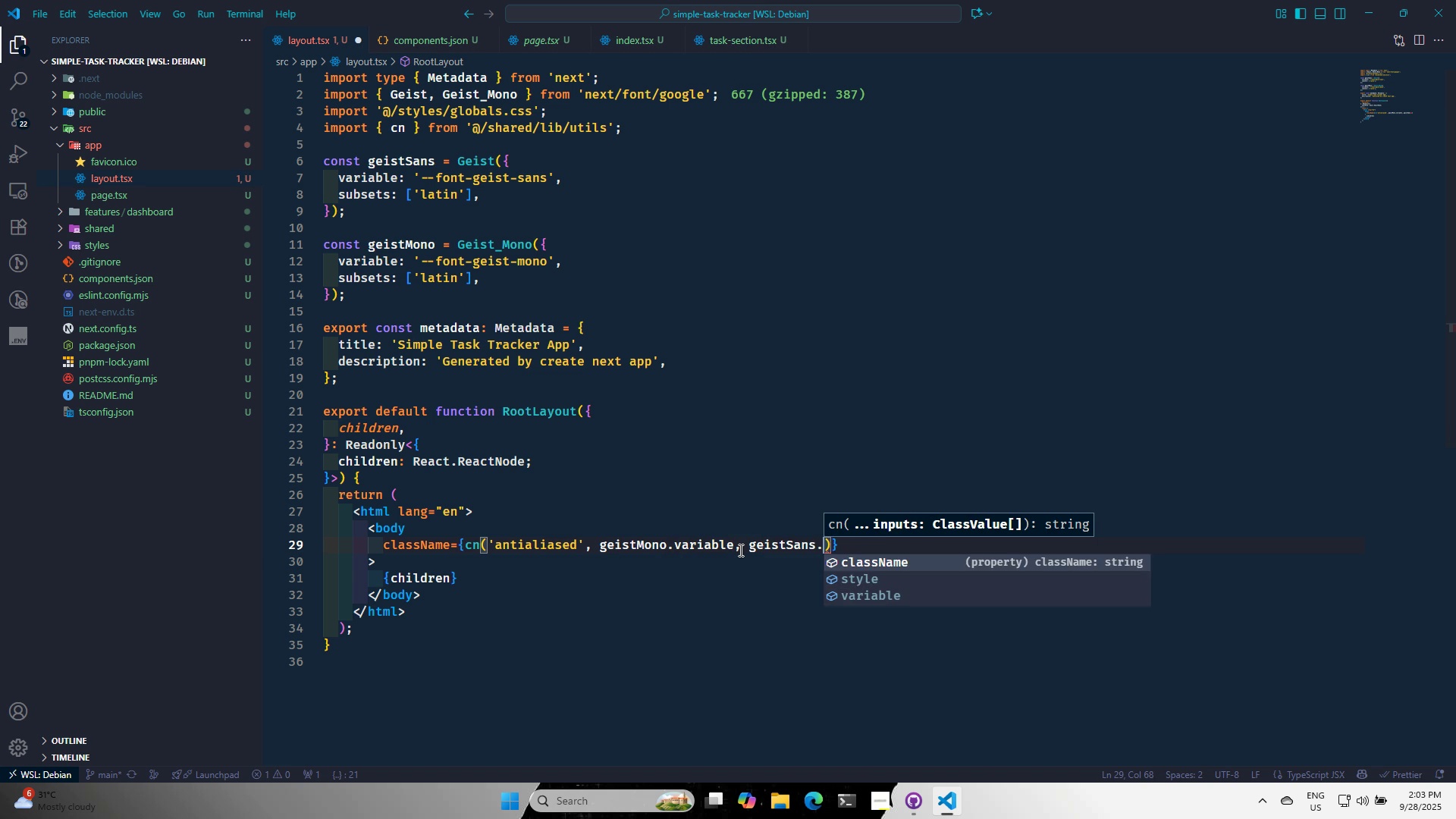 
key(ArrowDown)
 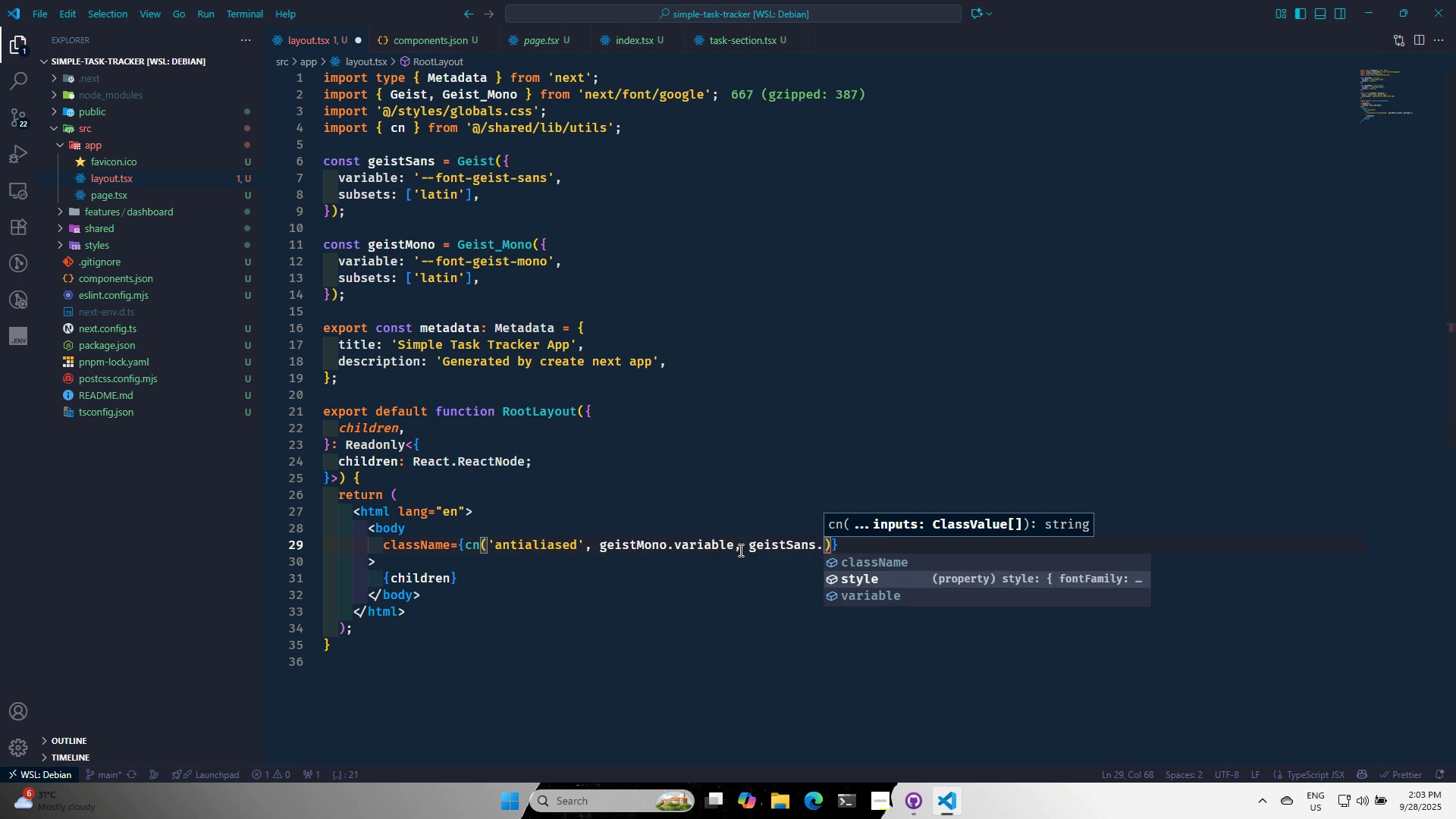 
key(ArrowDown)
 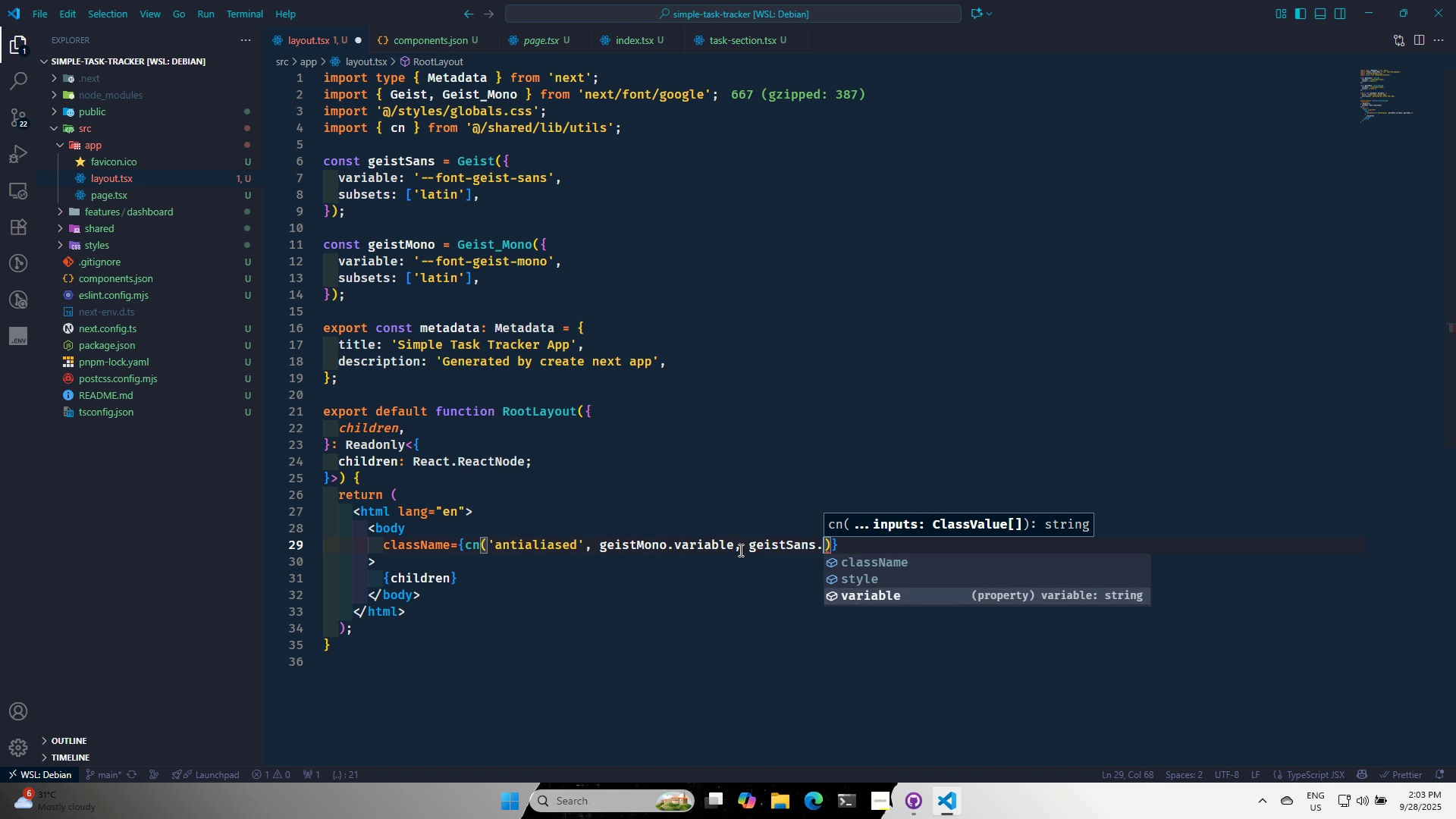 
key(Enter)